 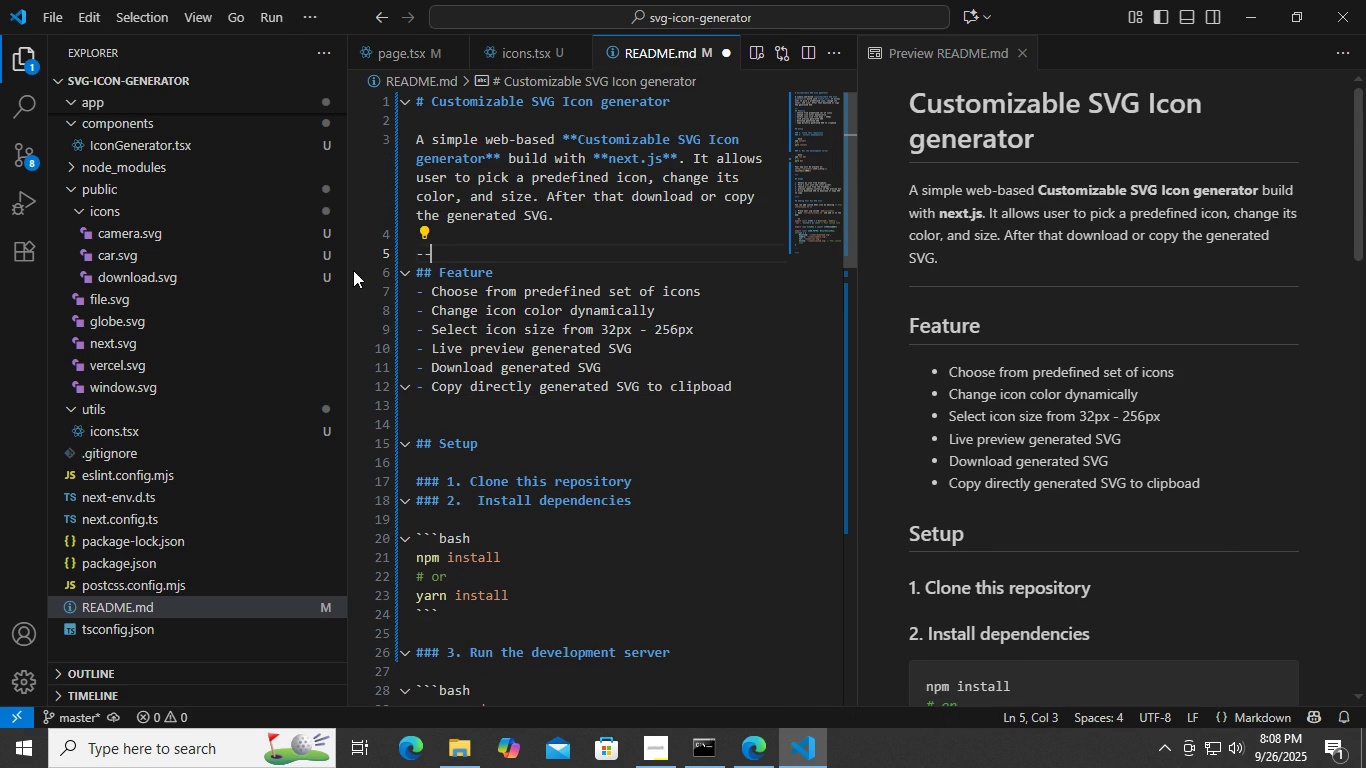 
key(Backspace)
 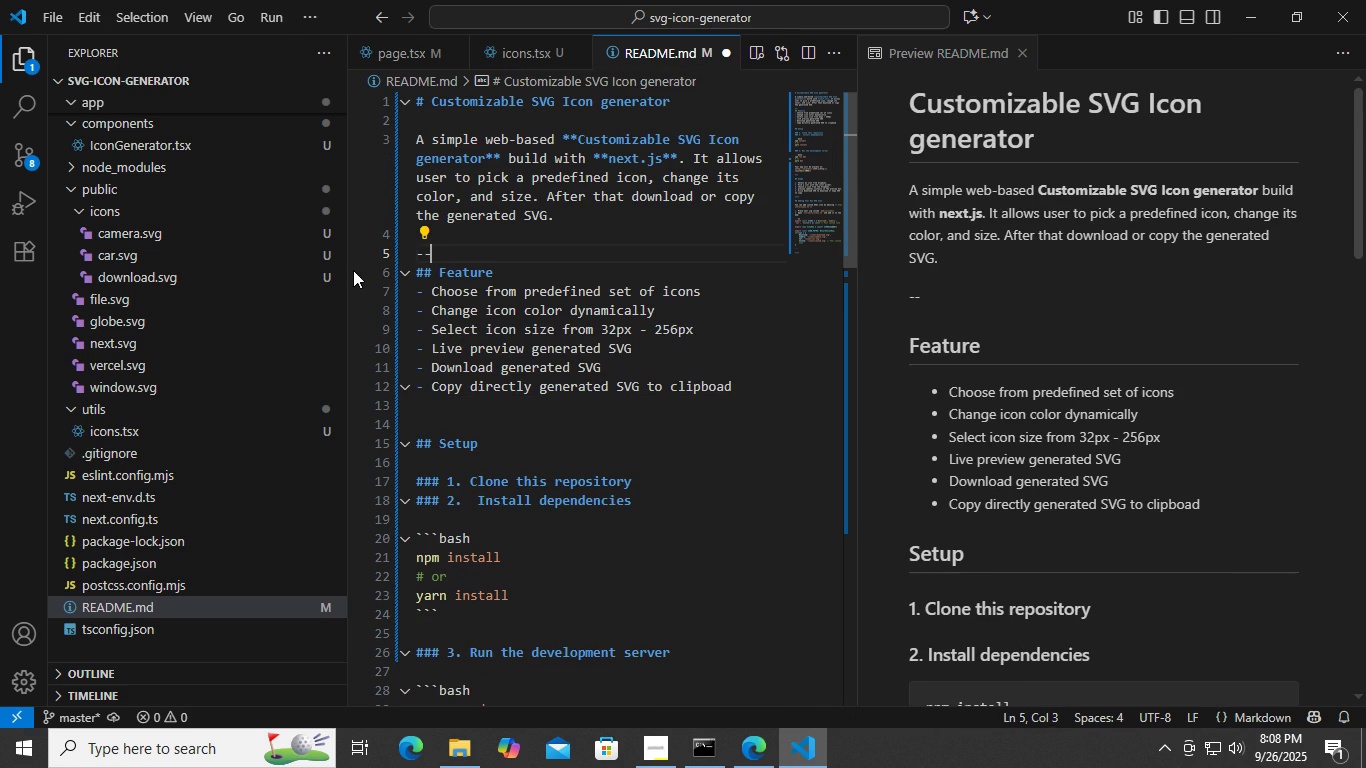 
key(Backspace)
 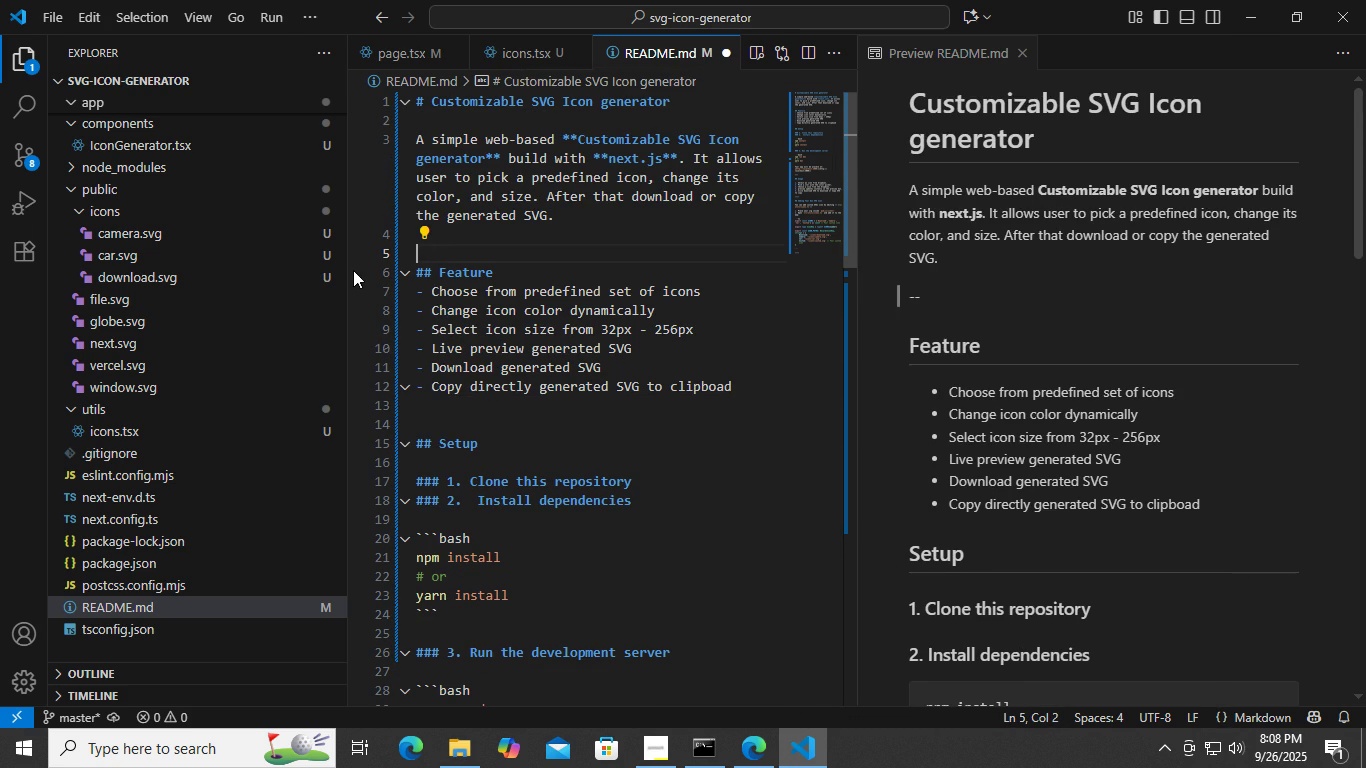 
key(Backspace)
 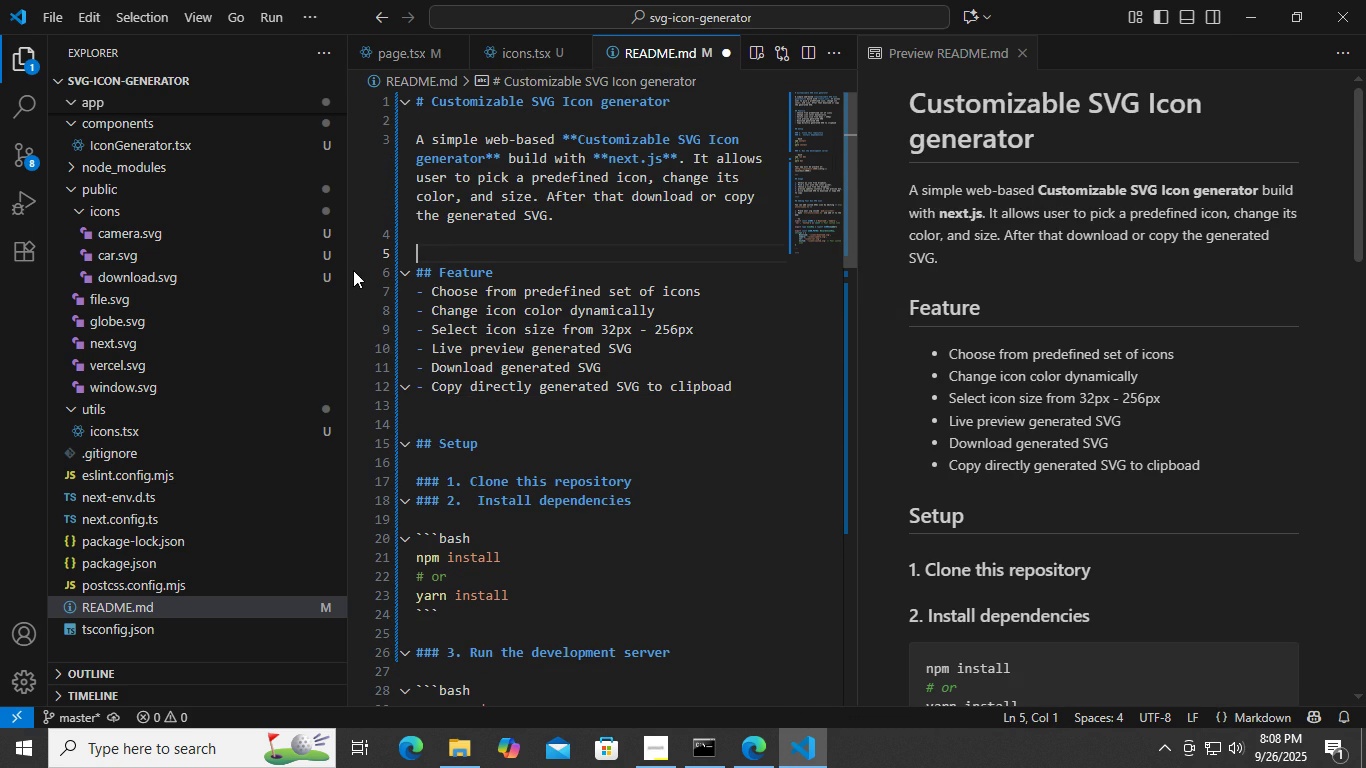 
scroll: coordinate [480, 381], scroll_direction: down, amount: 2.0